 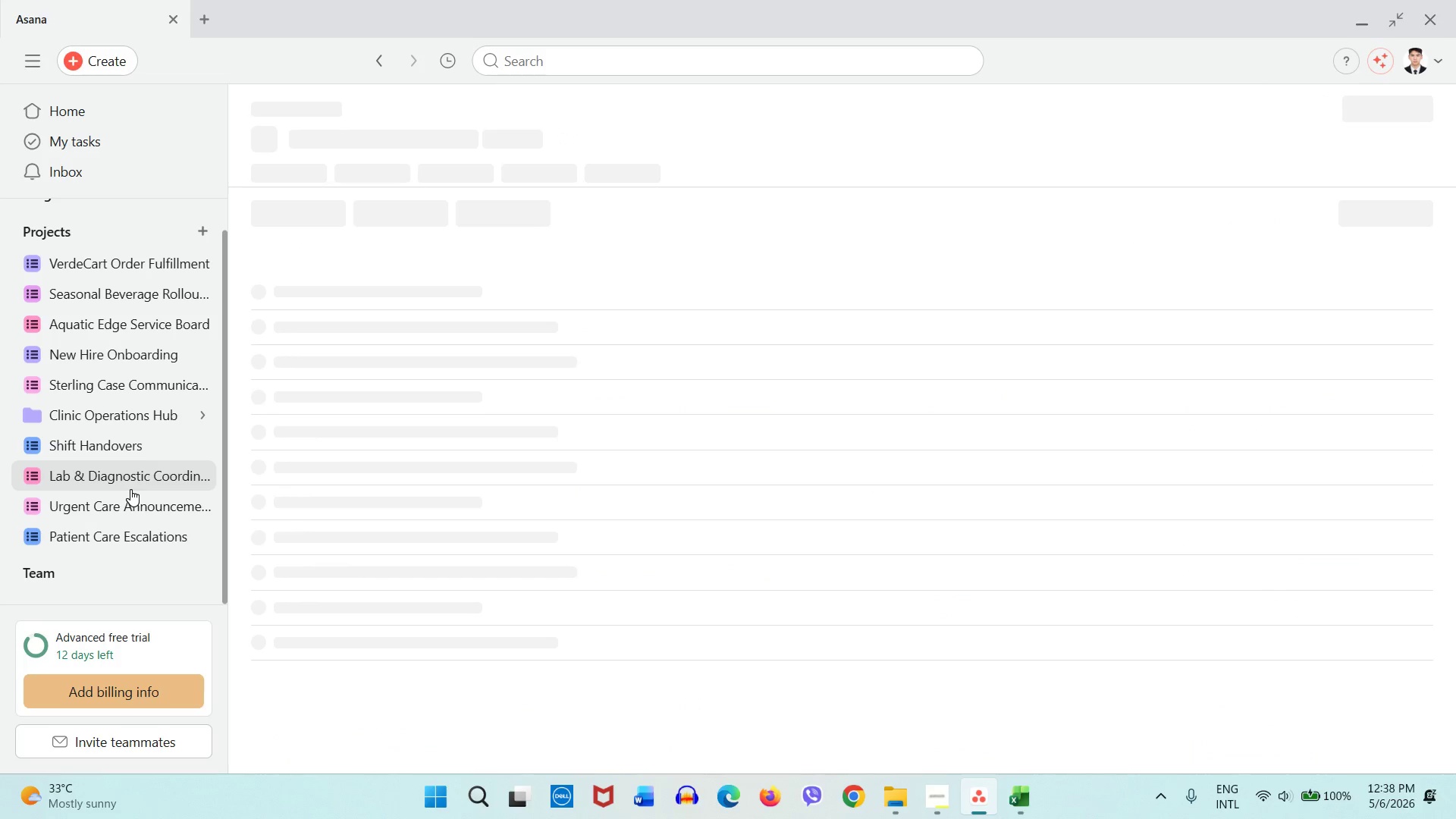 
left_click([393, 184])
 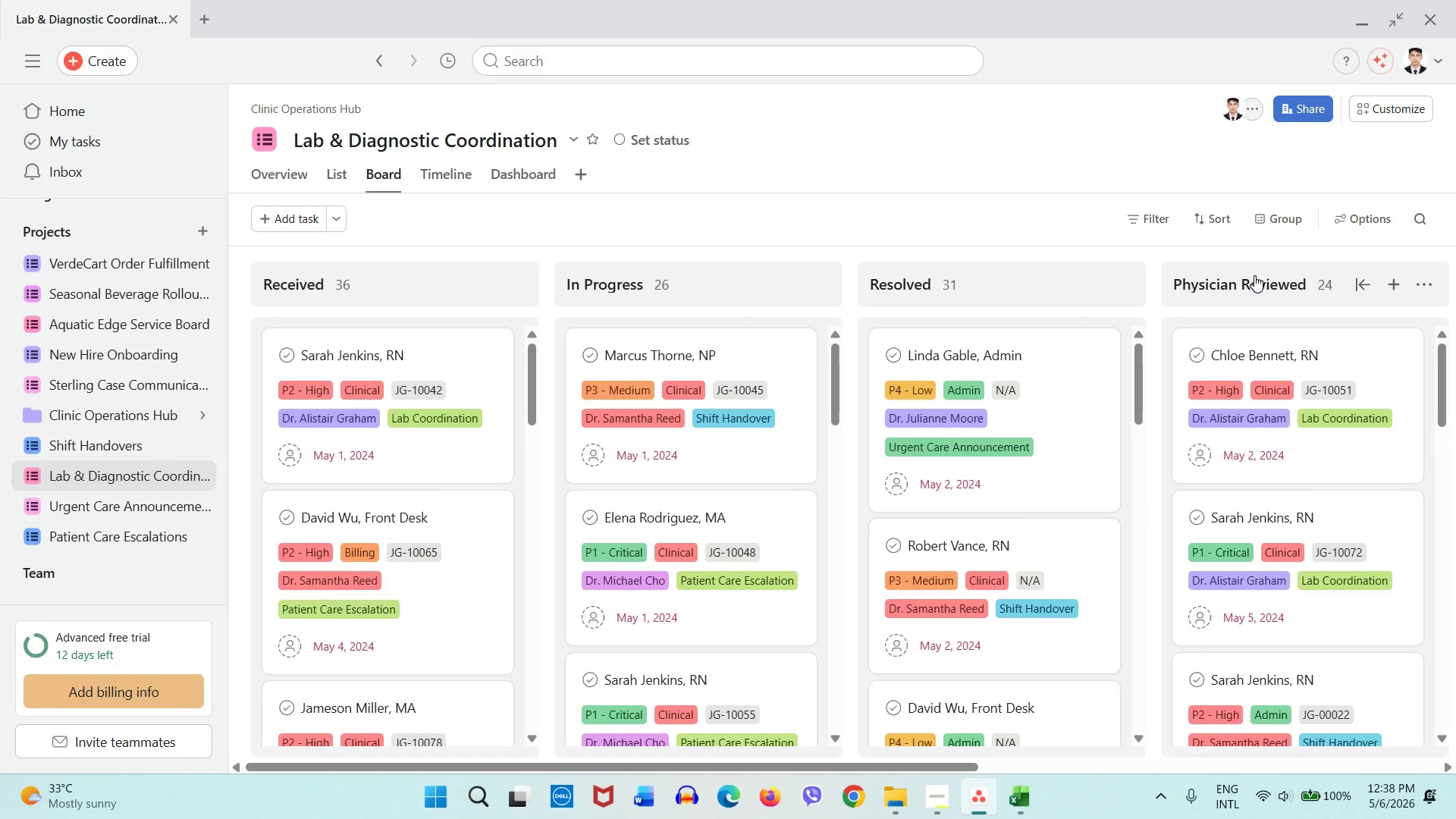 
wait(7.44)
 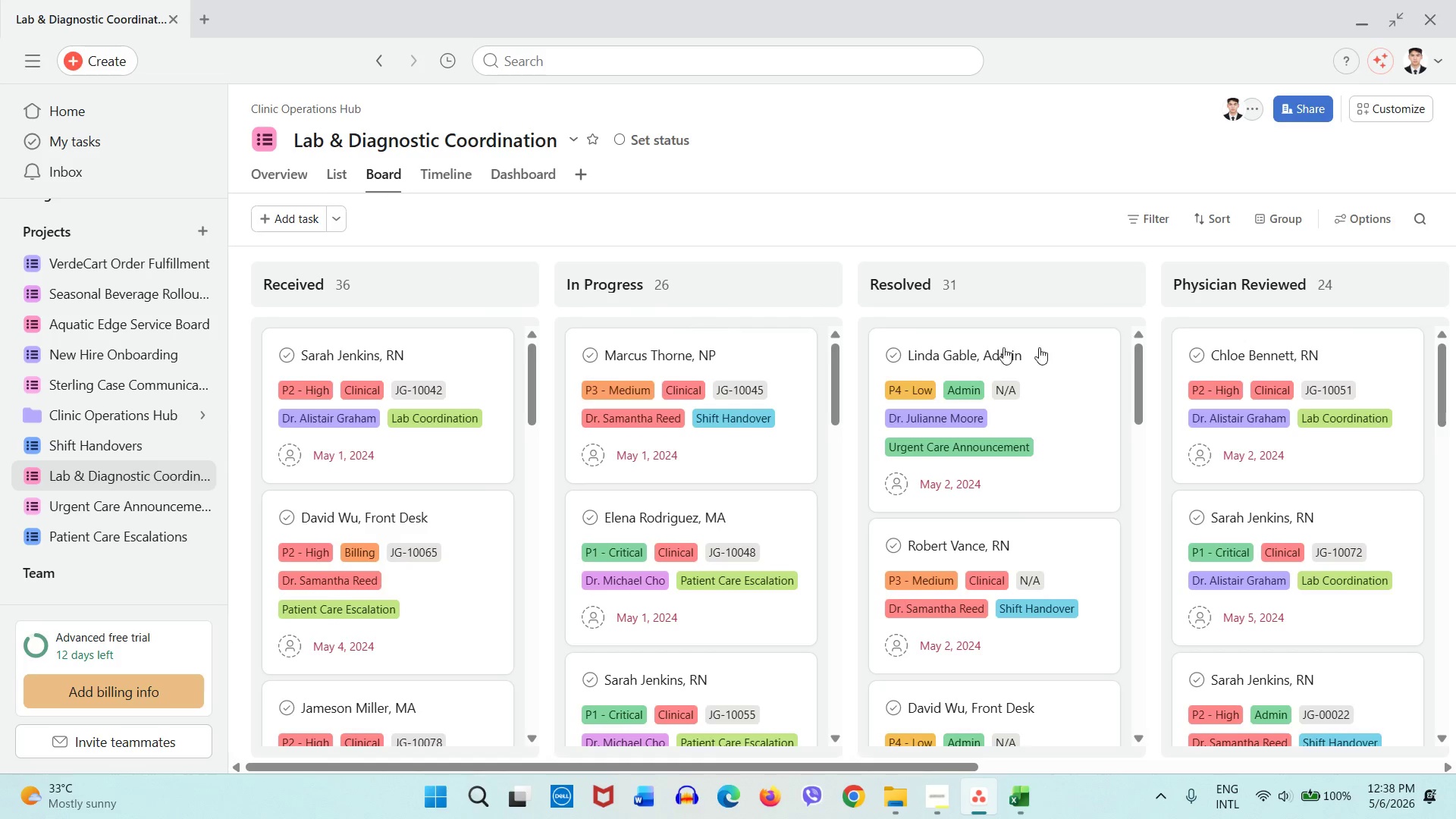 
left_click([1400, 121])
 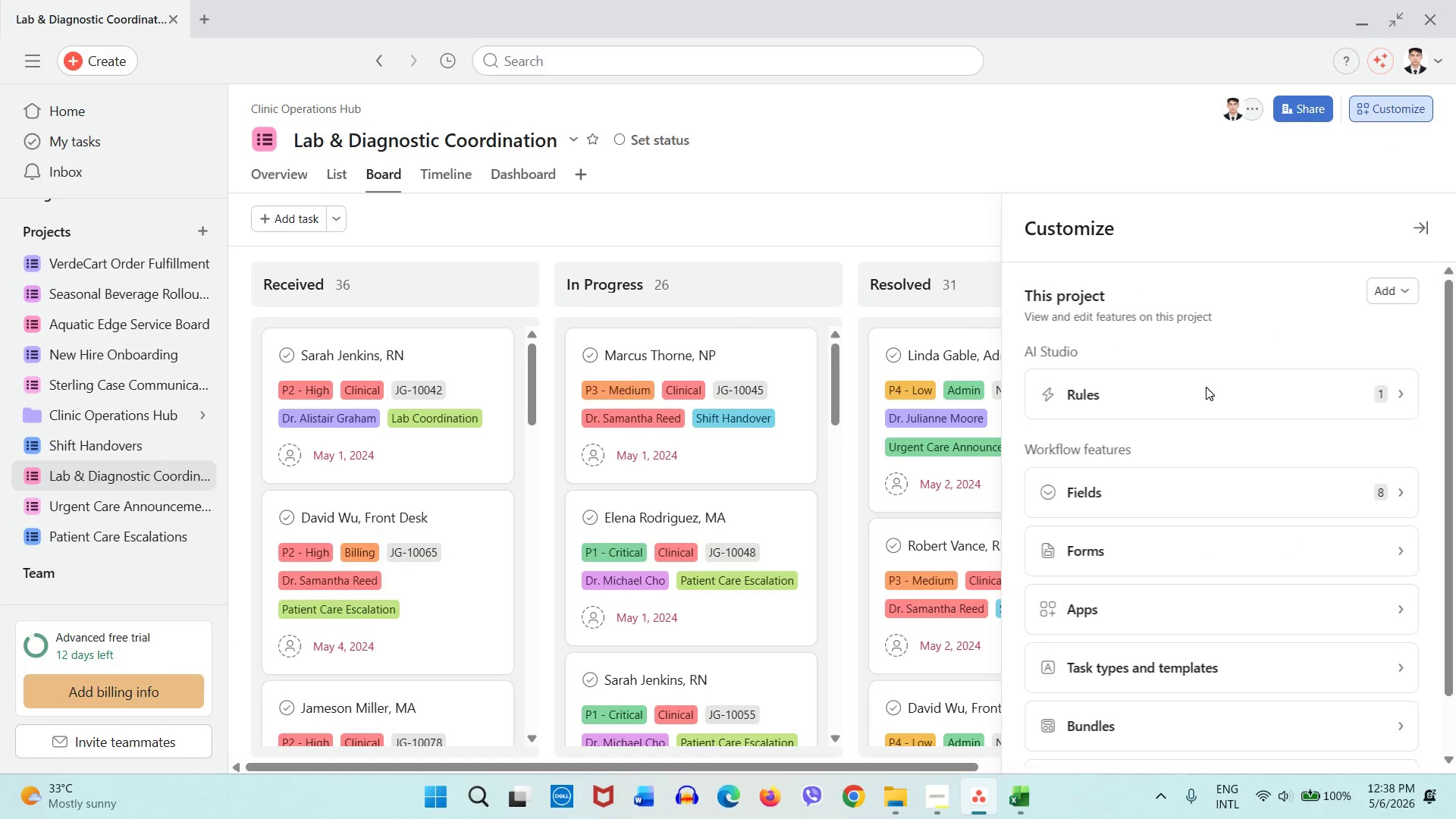 
left_click([1205, 387])
 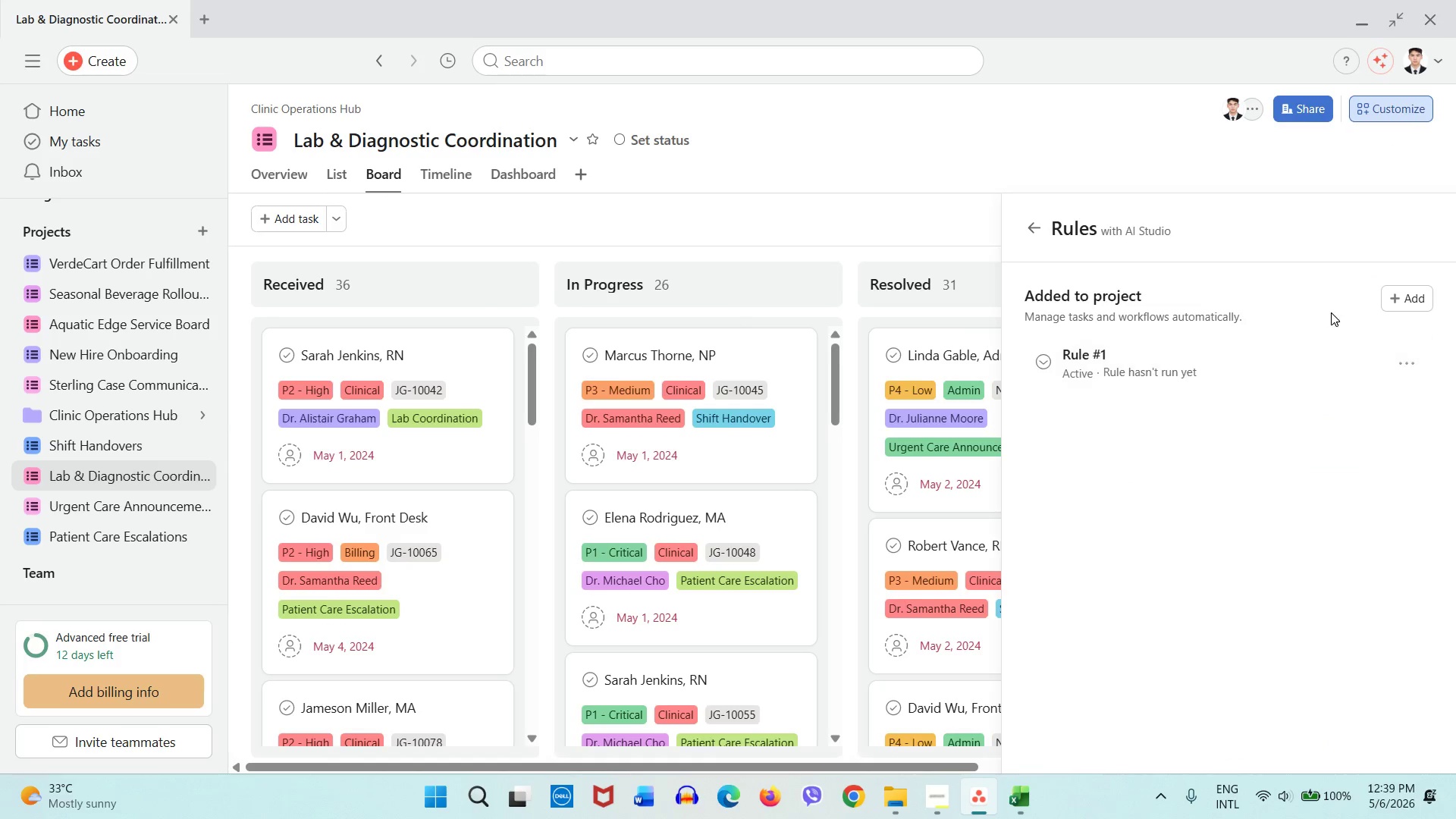 
left_click([1401, 303])
 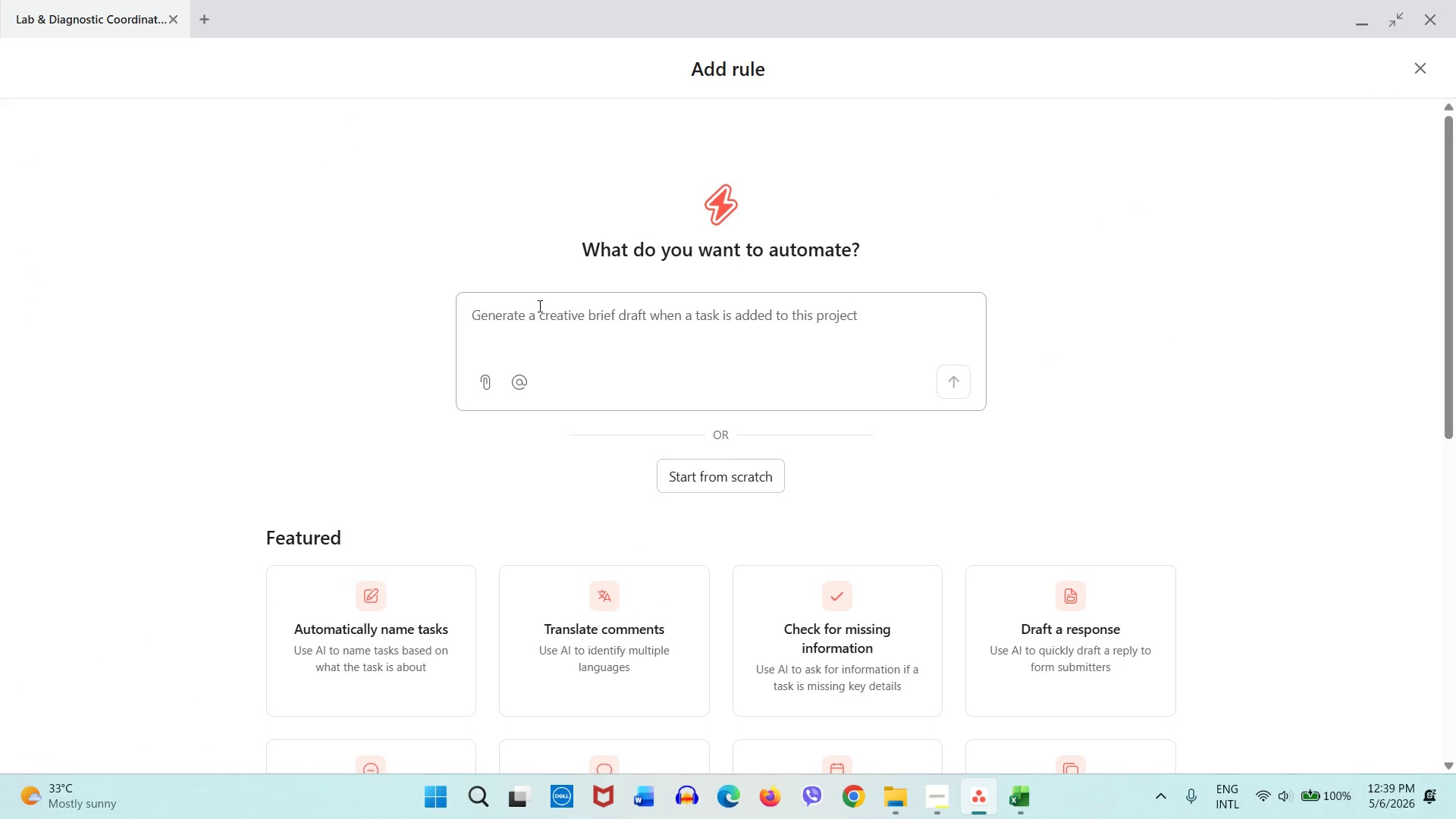 
wait(5.28)
 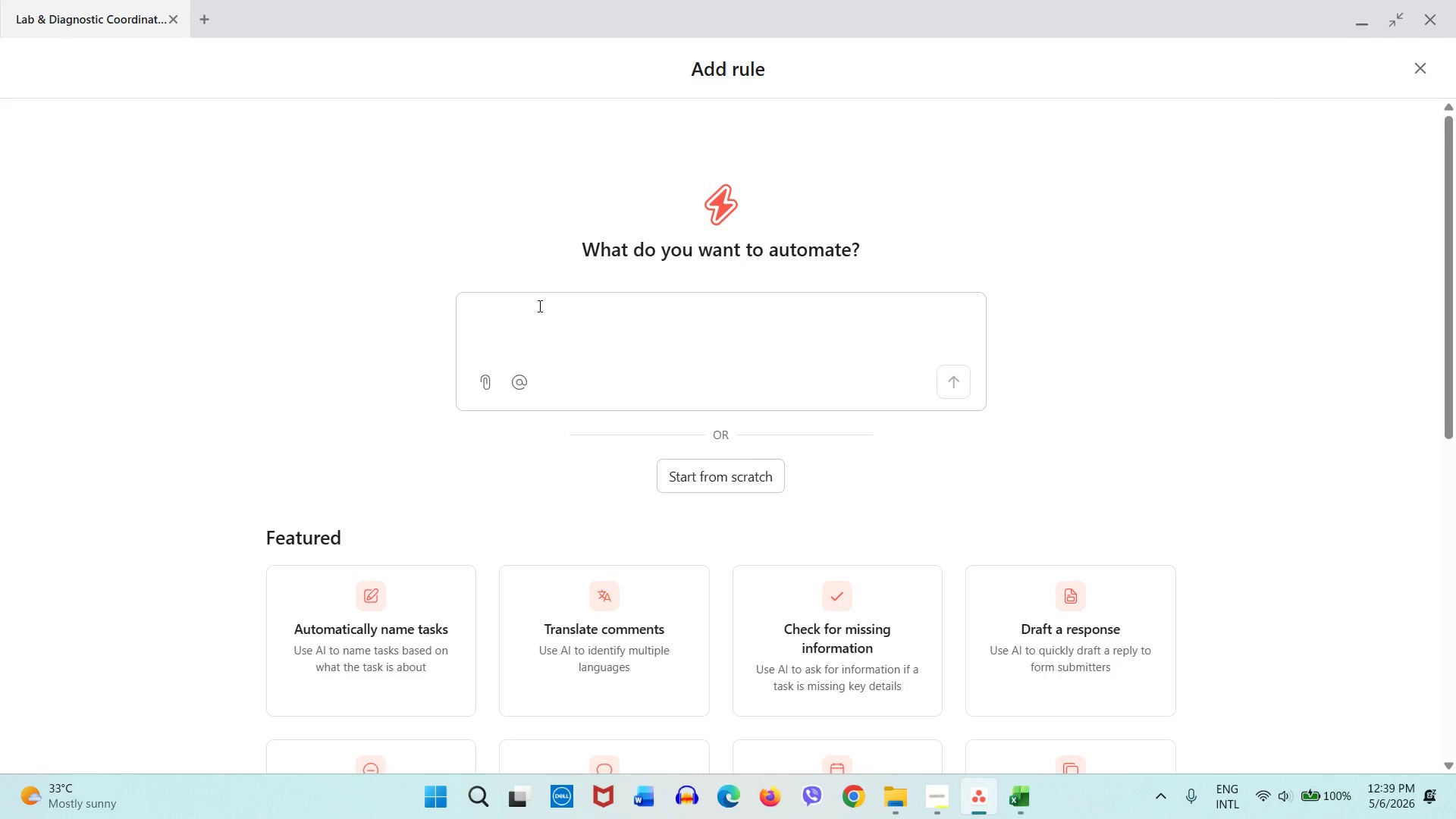 
left_click([538, 315])
 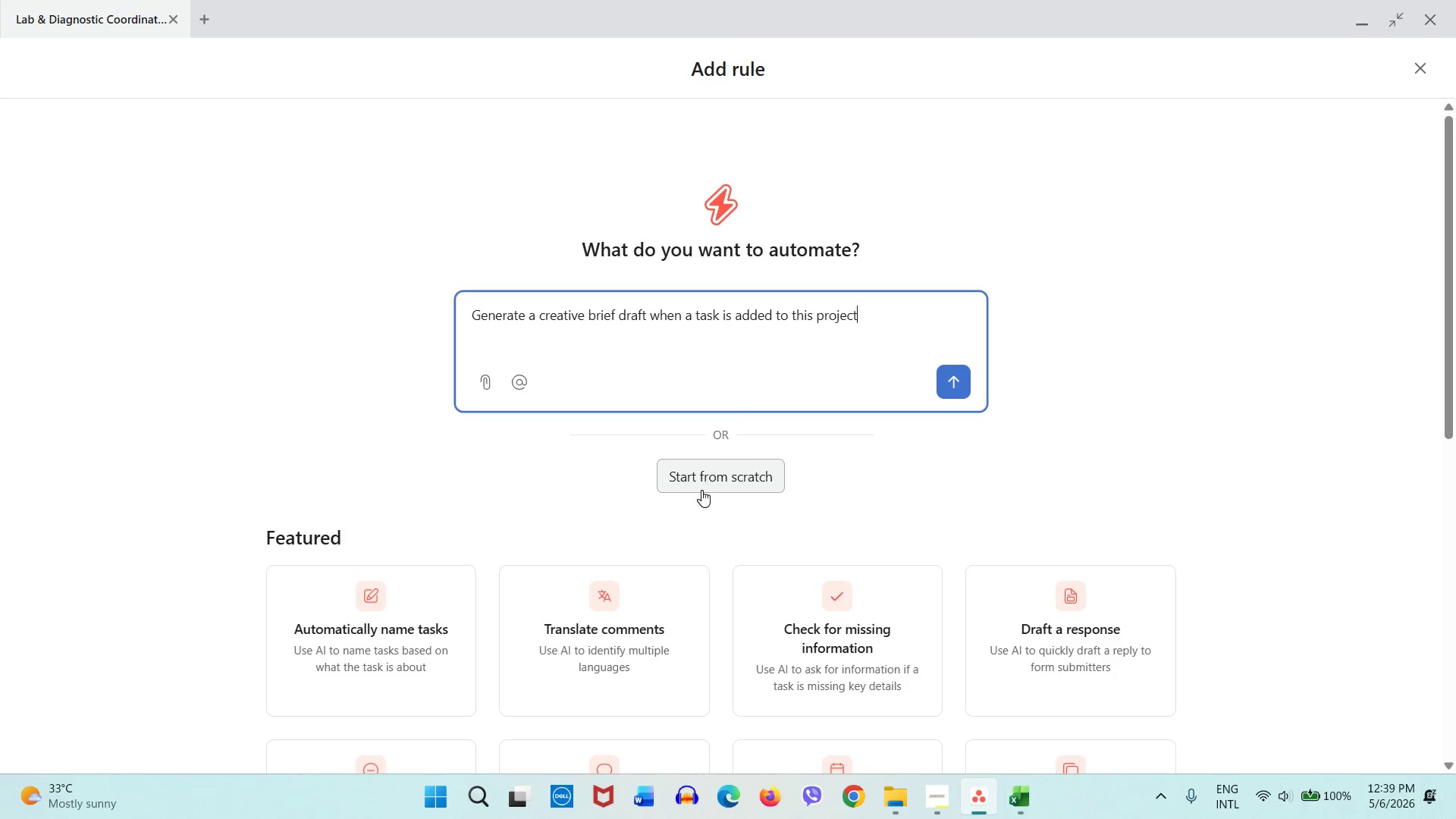 
left_click([701, 491])
 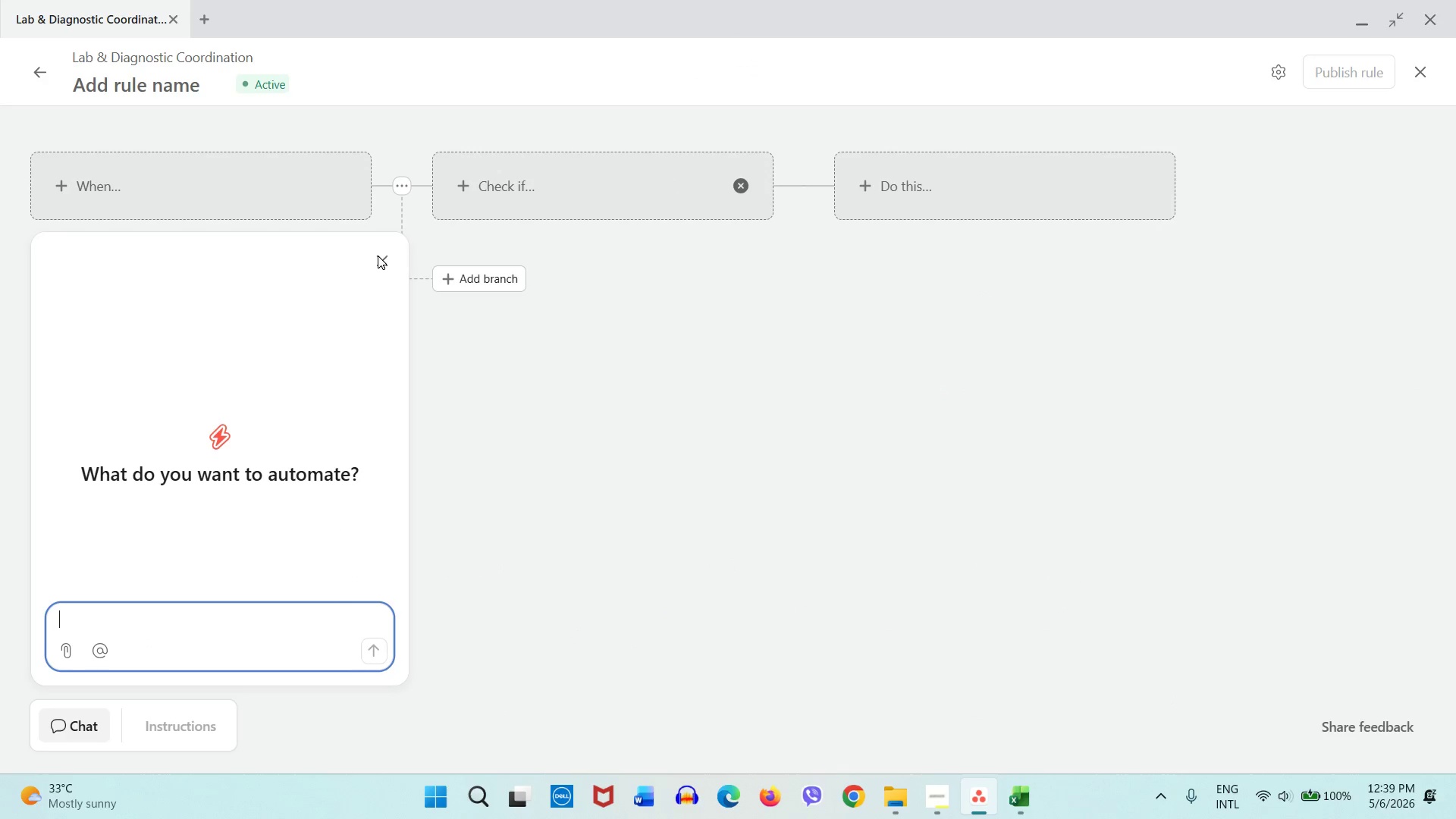 
left_click([381, 257])
 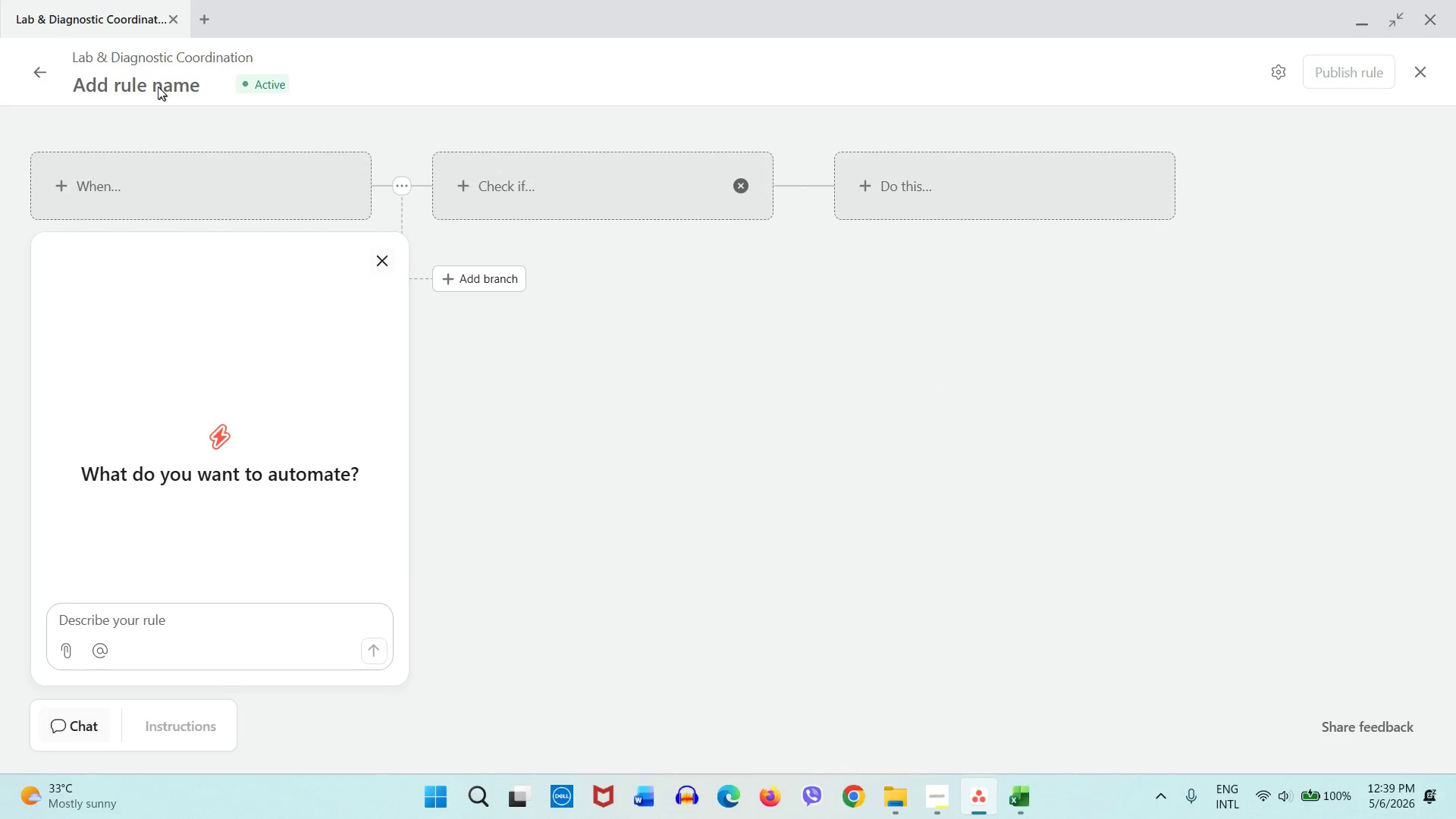 
left_click([158, 86])
 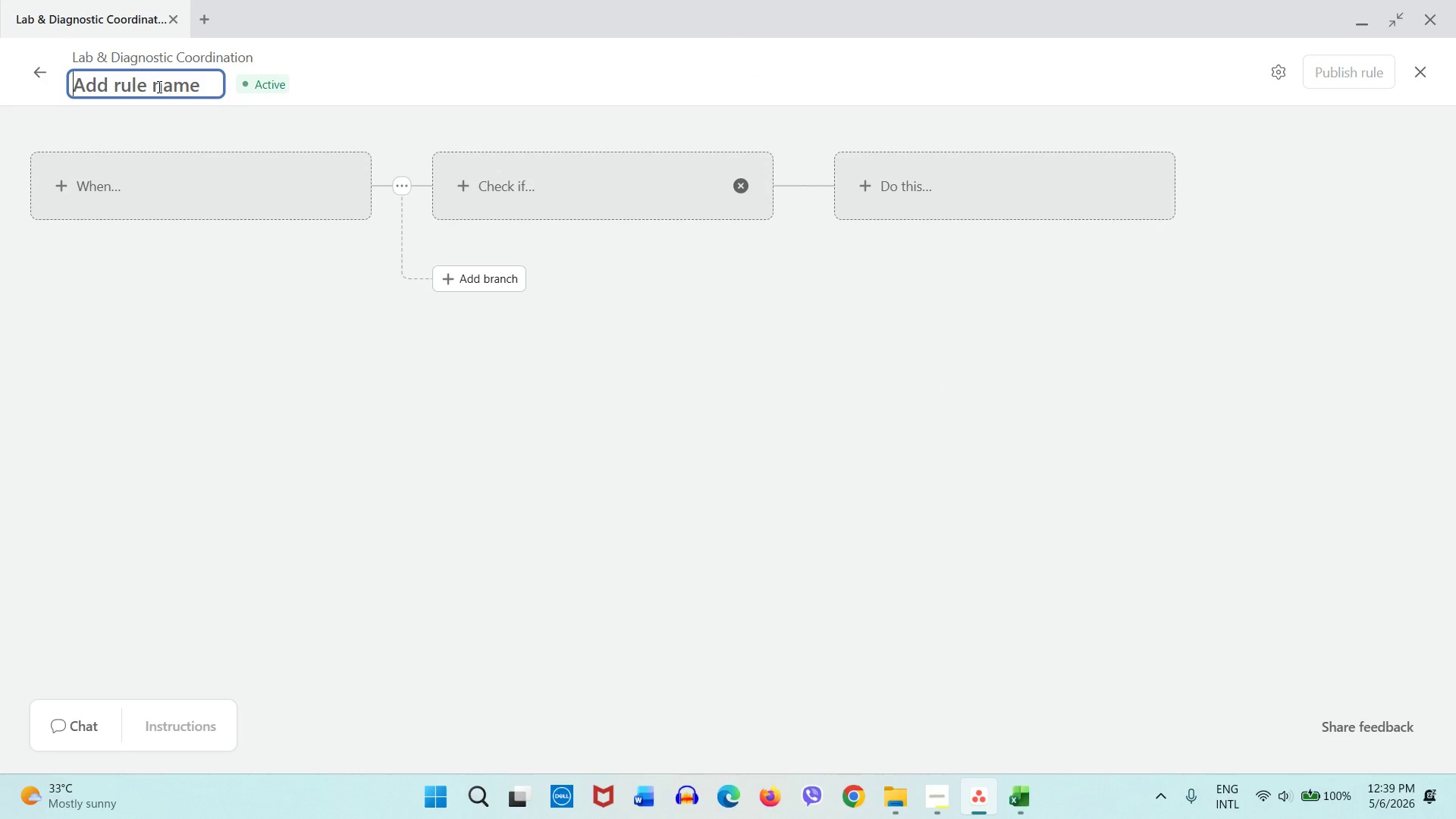 
type(Rule #3)
 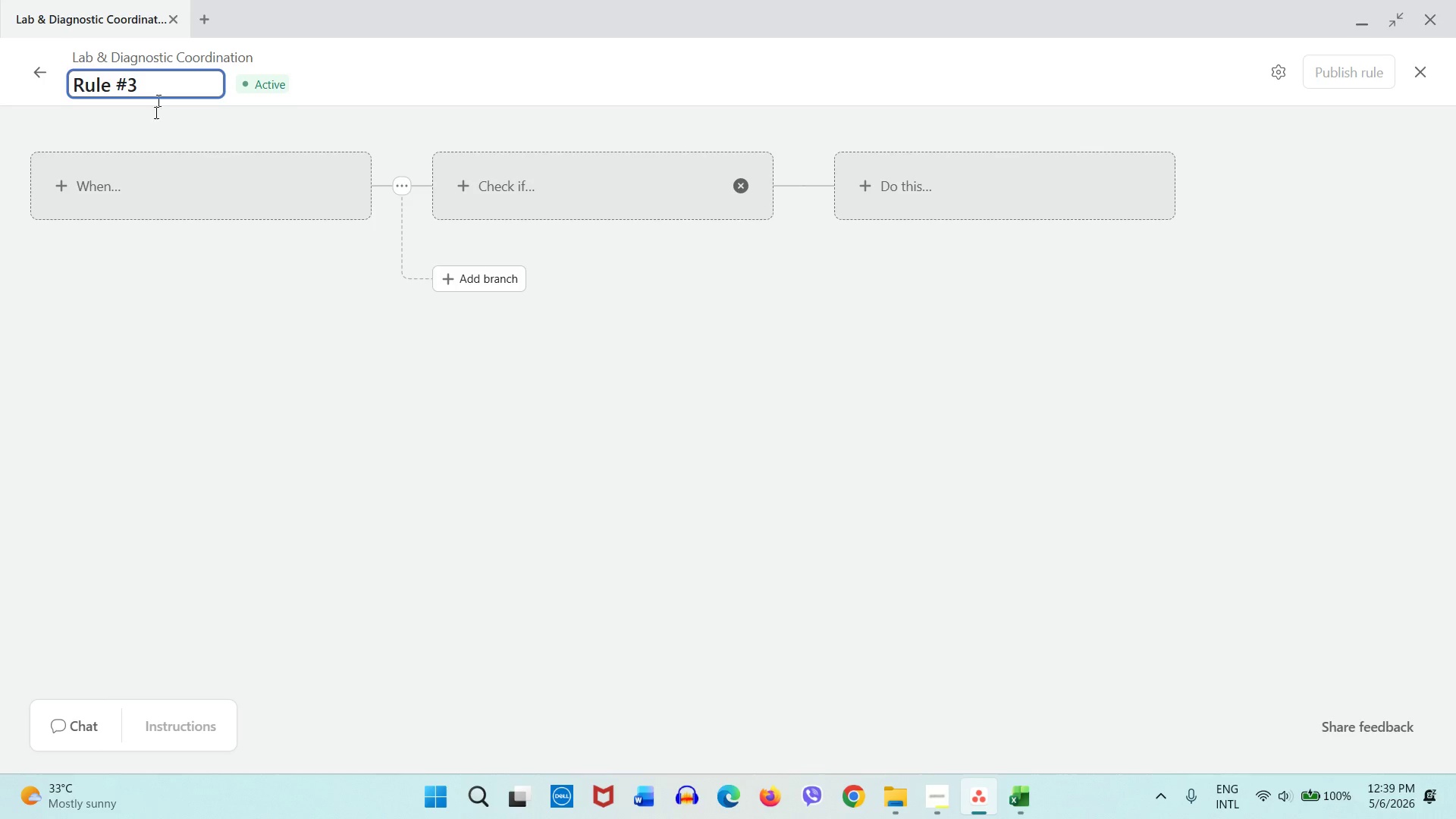 
left_click([151, 159])
 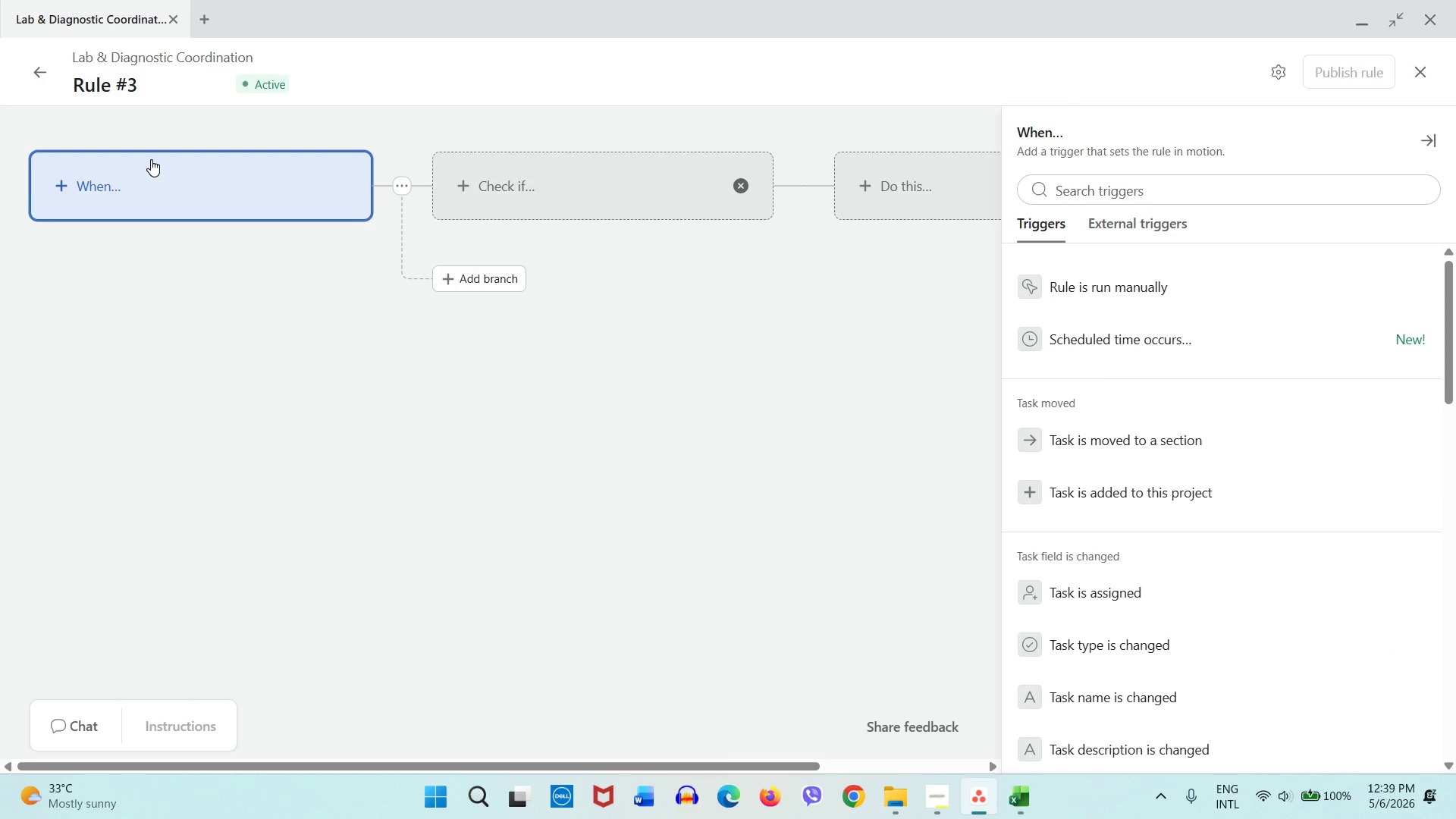 
wait(8.42)
 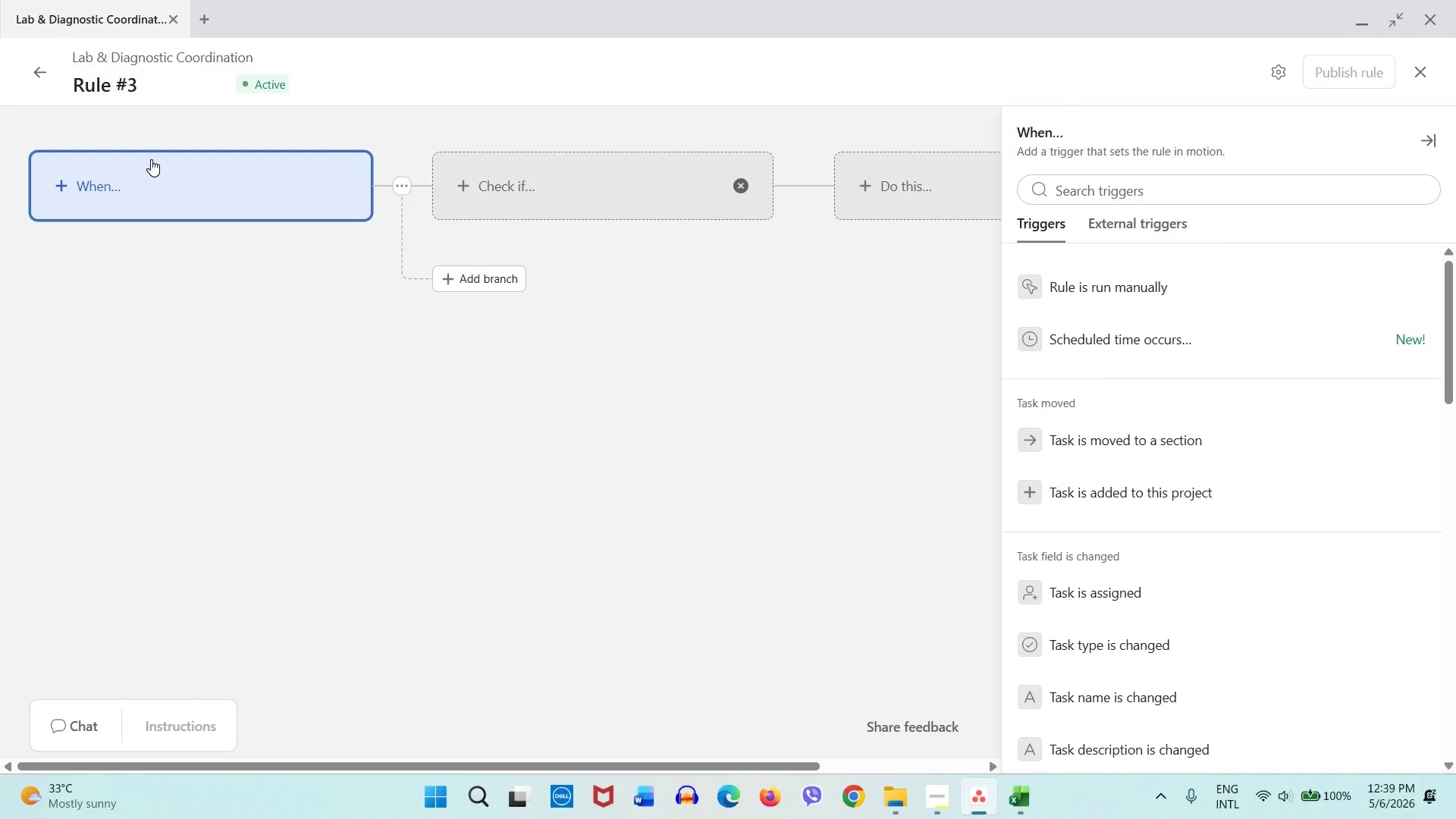 
left_click([1164, 449])
 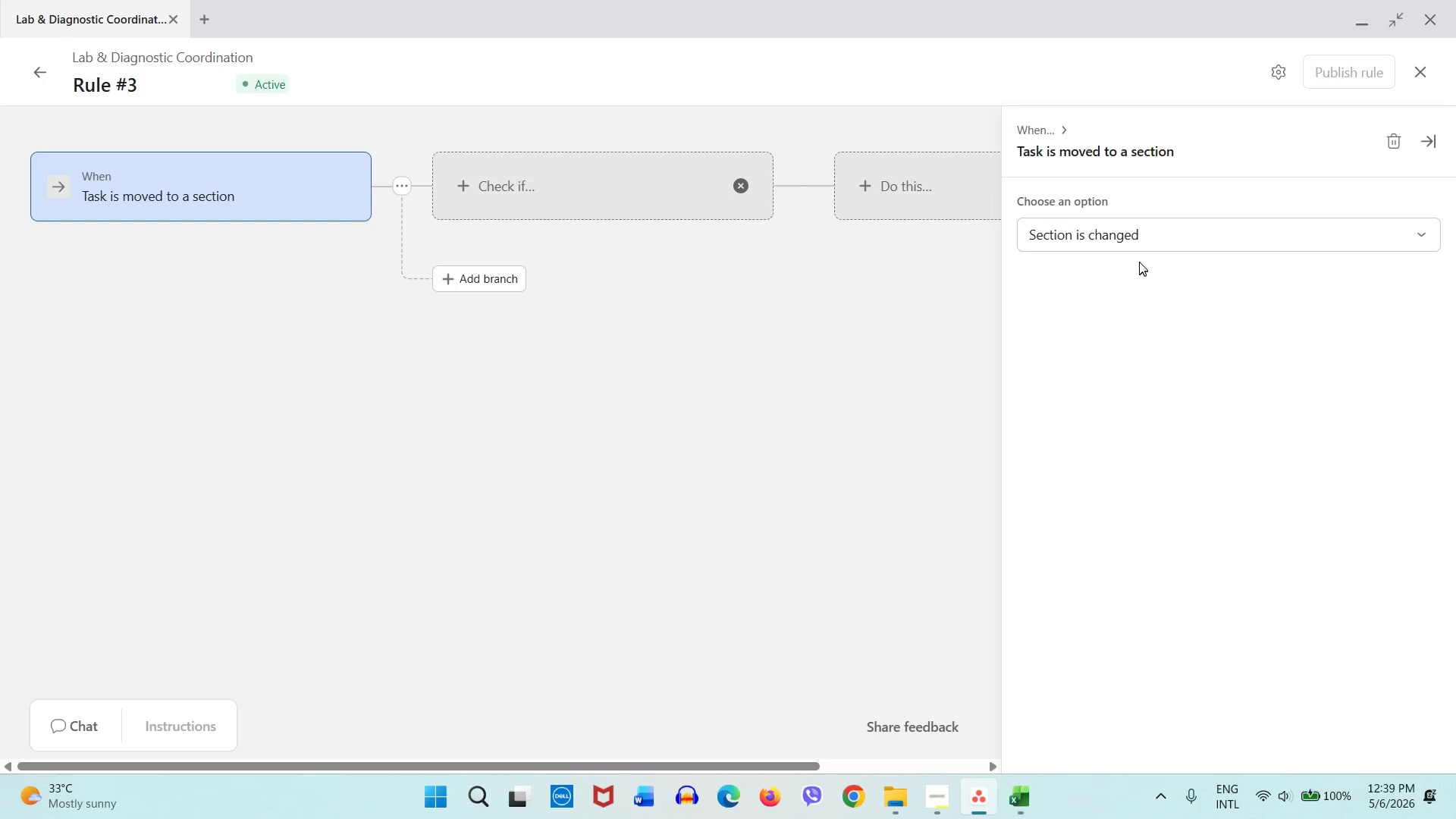 
left_click([1140, 243])
 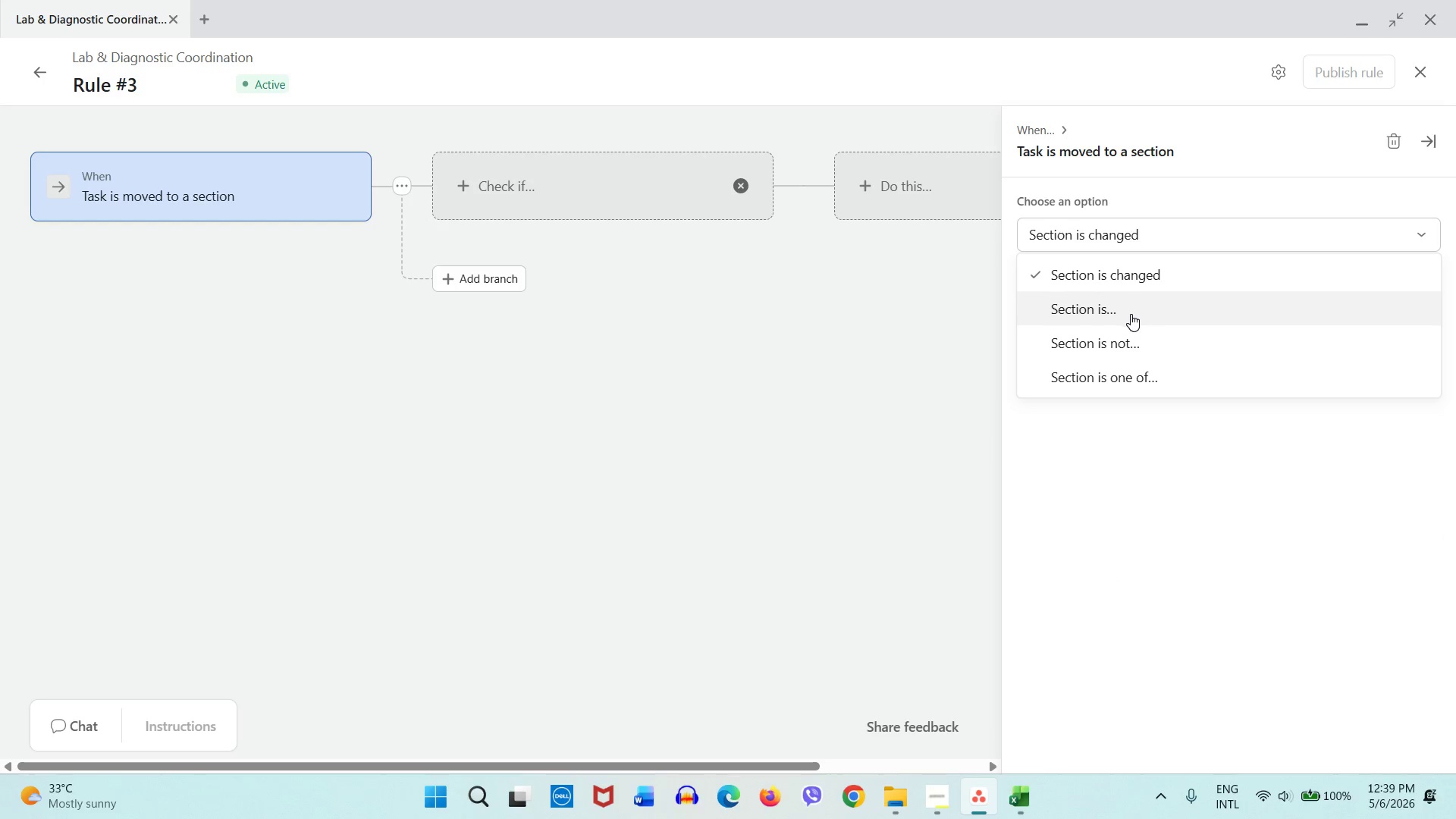 
left_click([1131, 314])
 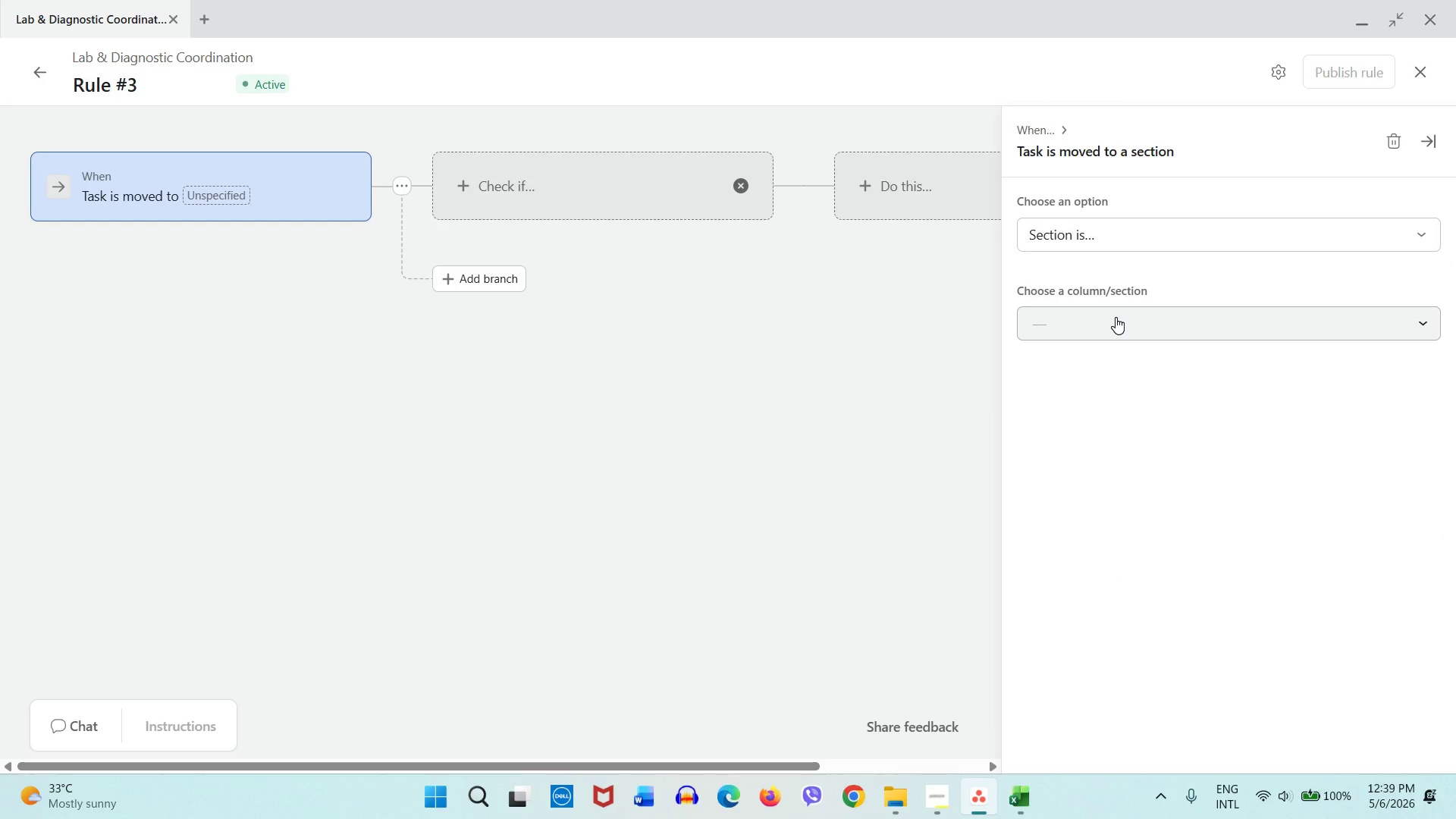 
wait(5.88)
 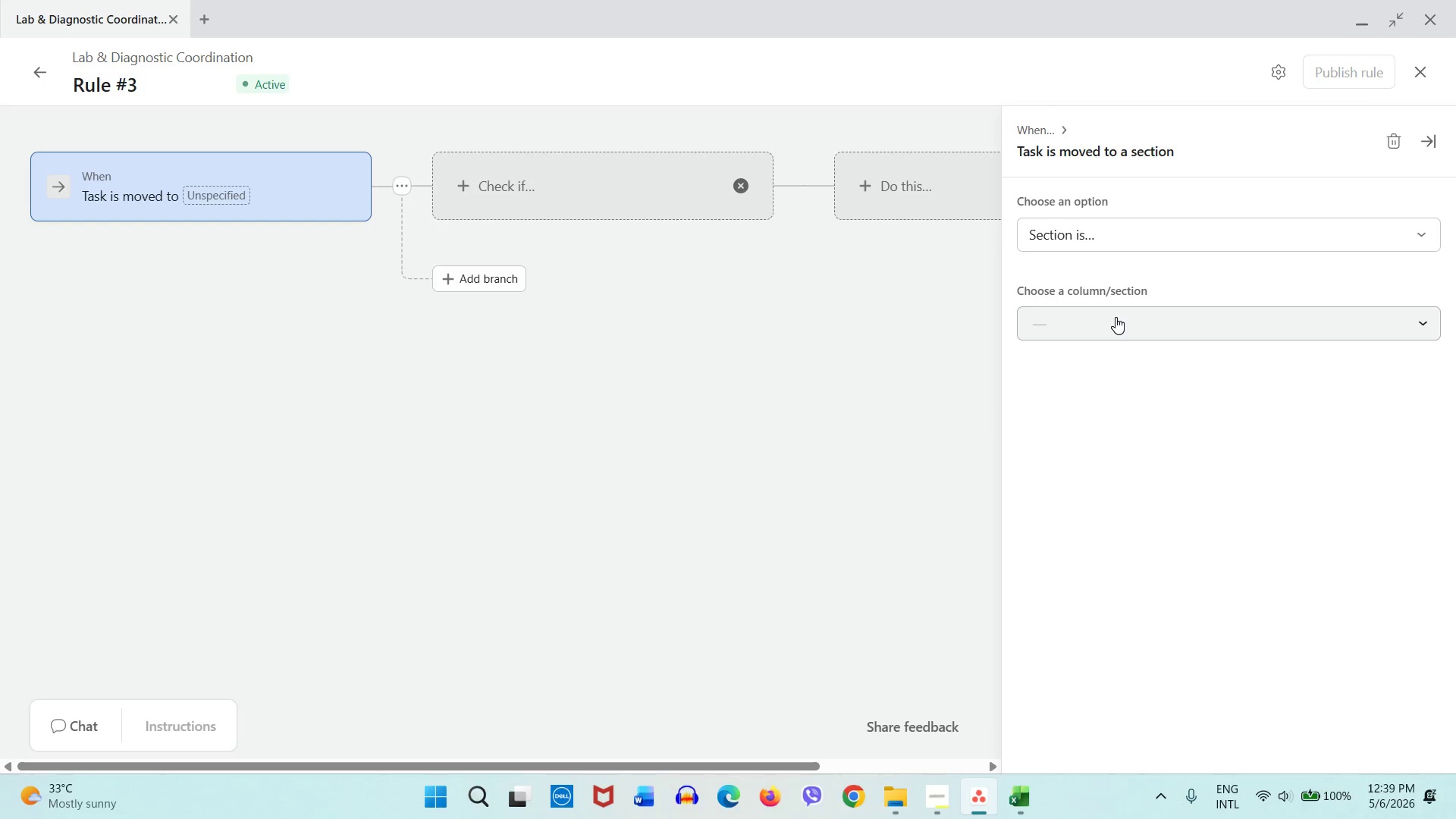 
left_click([1126, 245])
 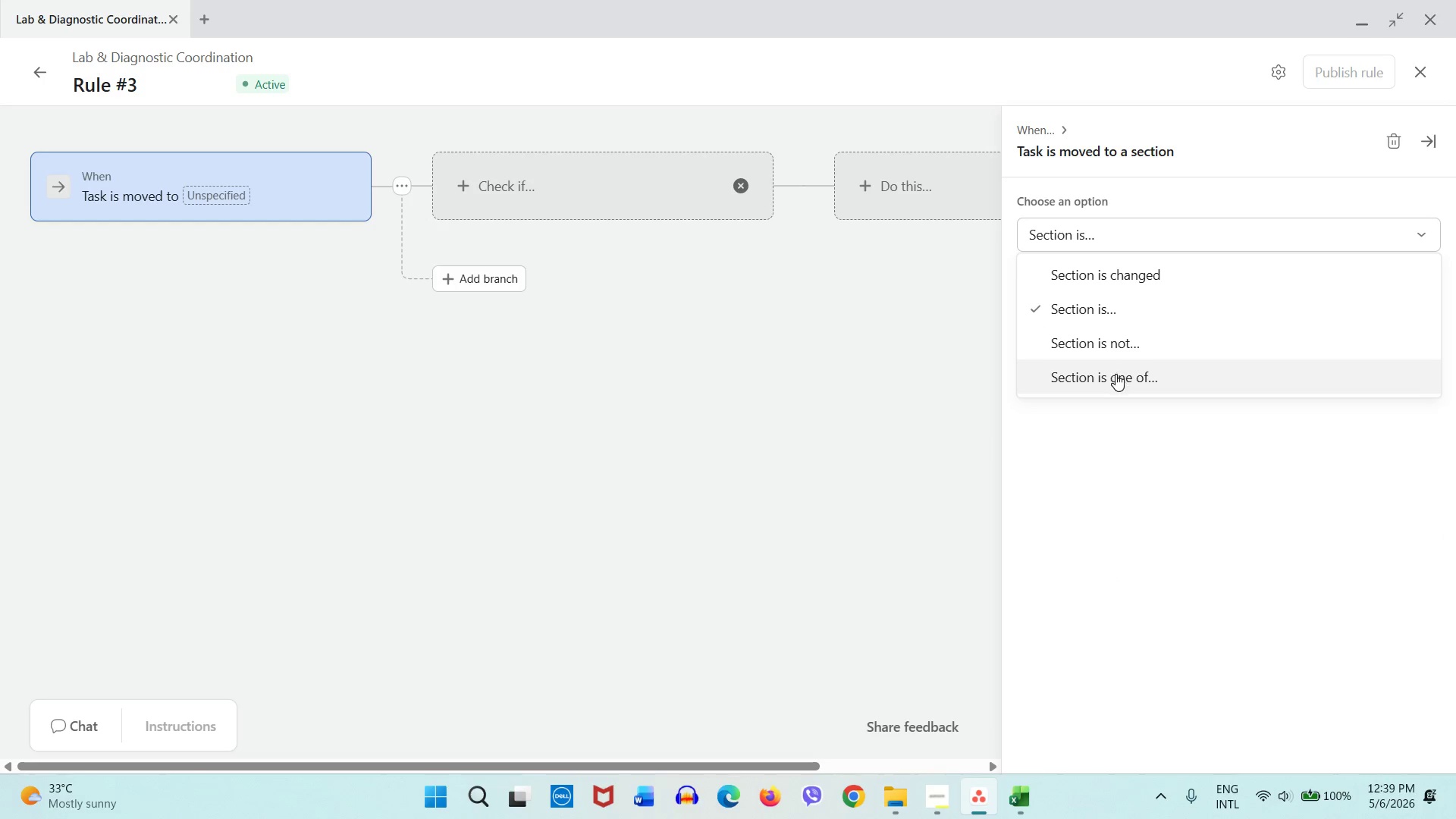 
left_click([1116, 375])
 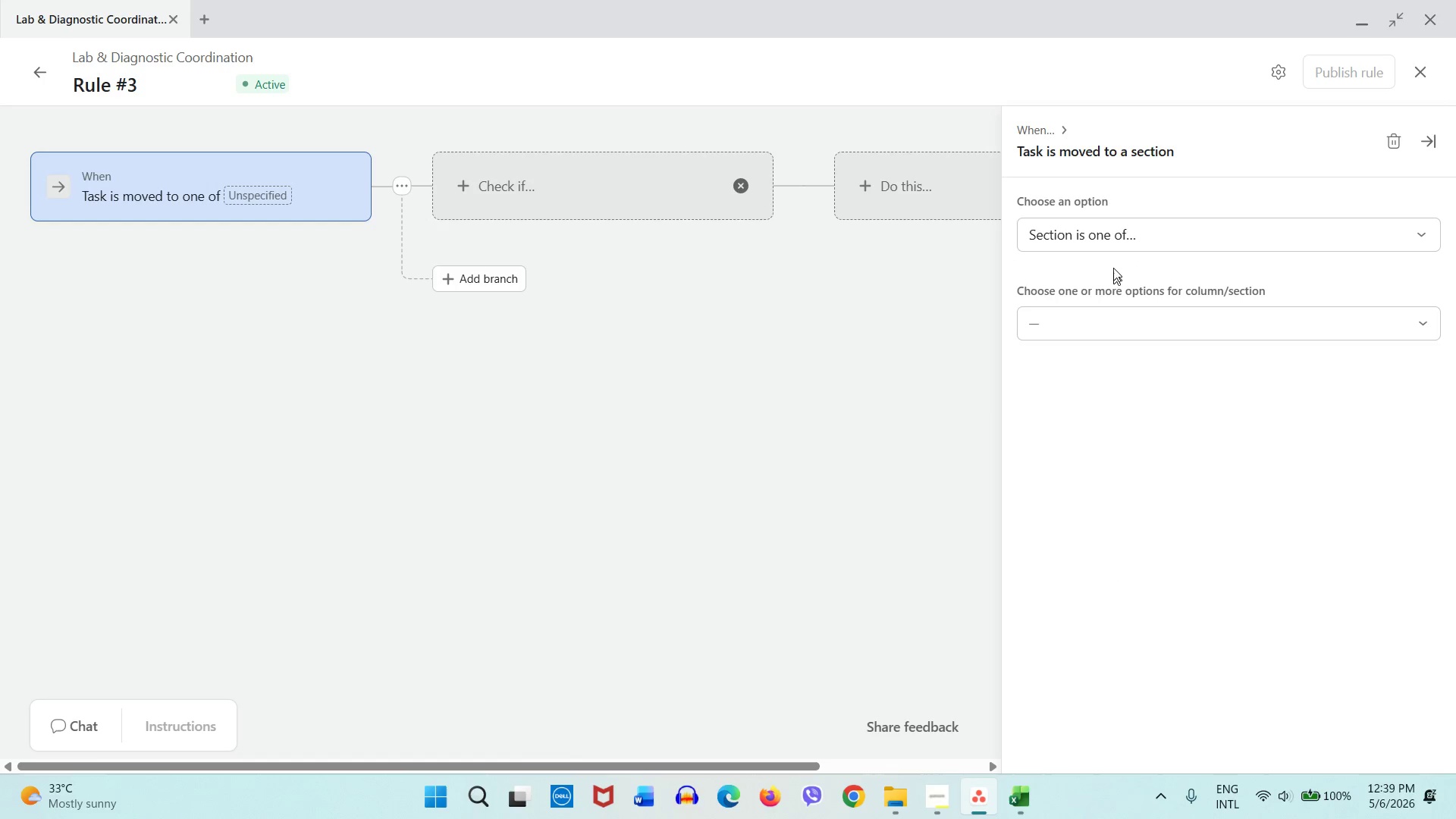 
left_click([1119, 235])
 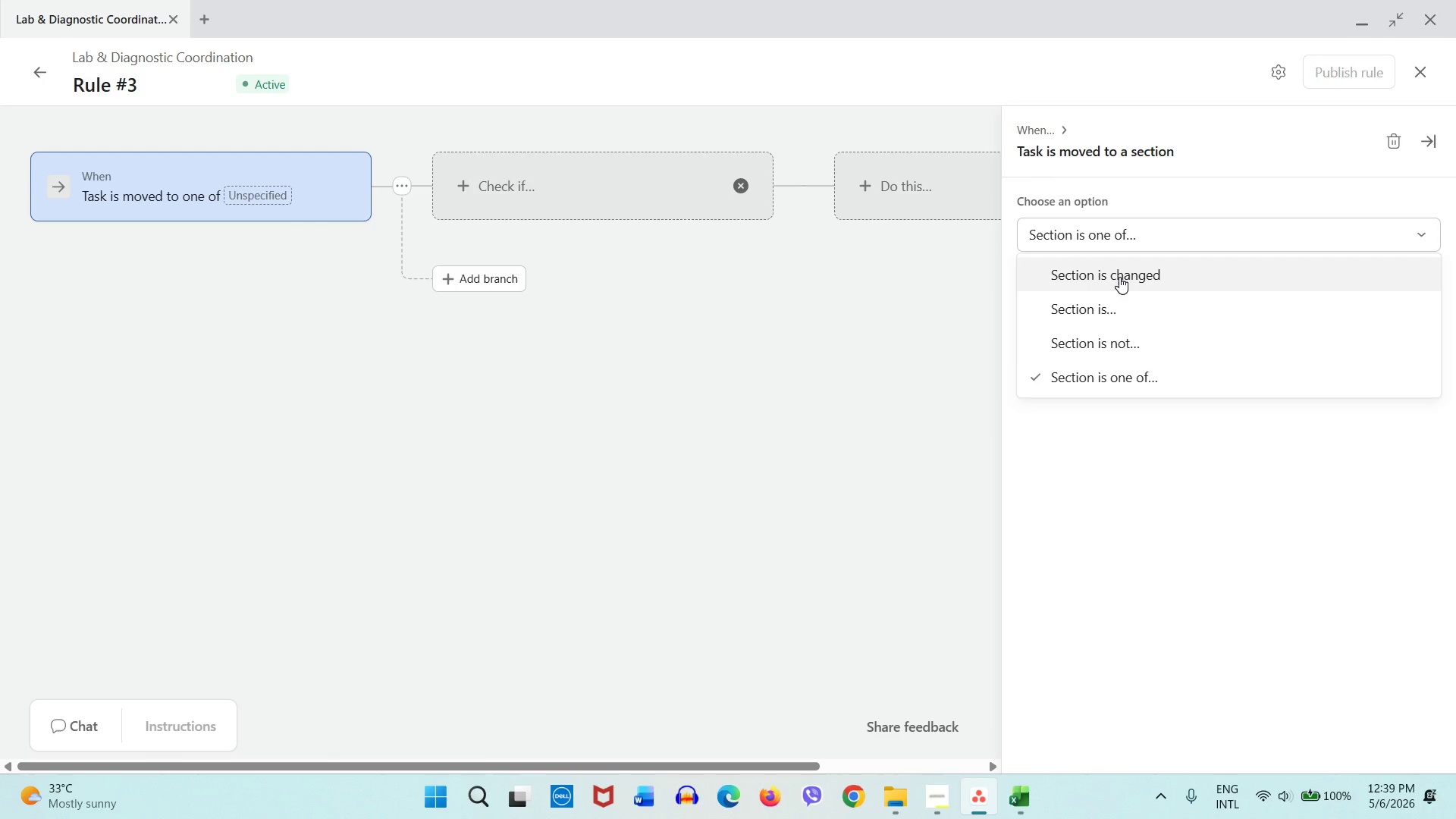 
left_click([1119, 277])
 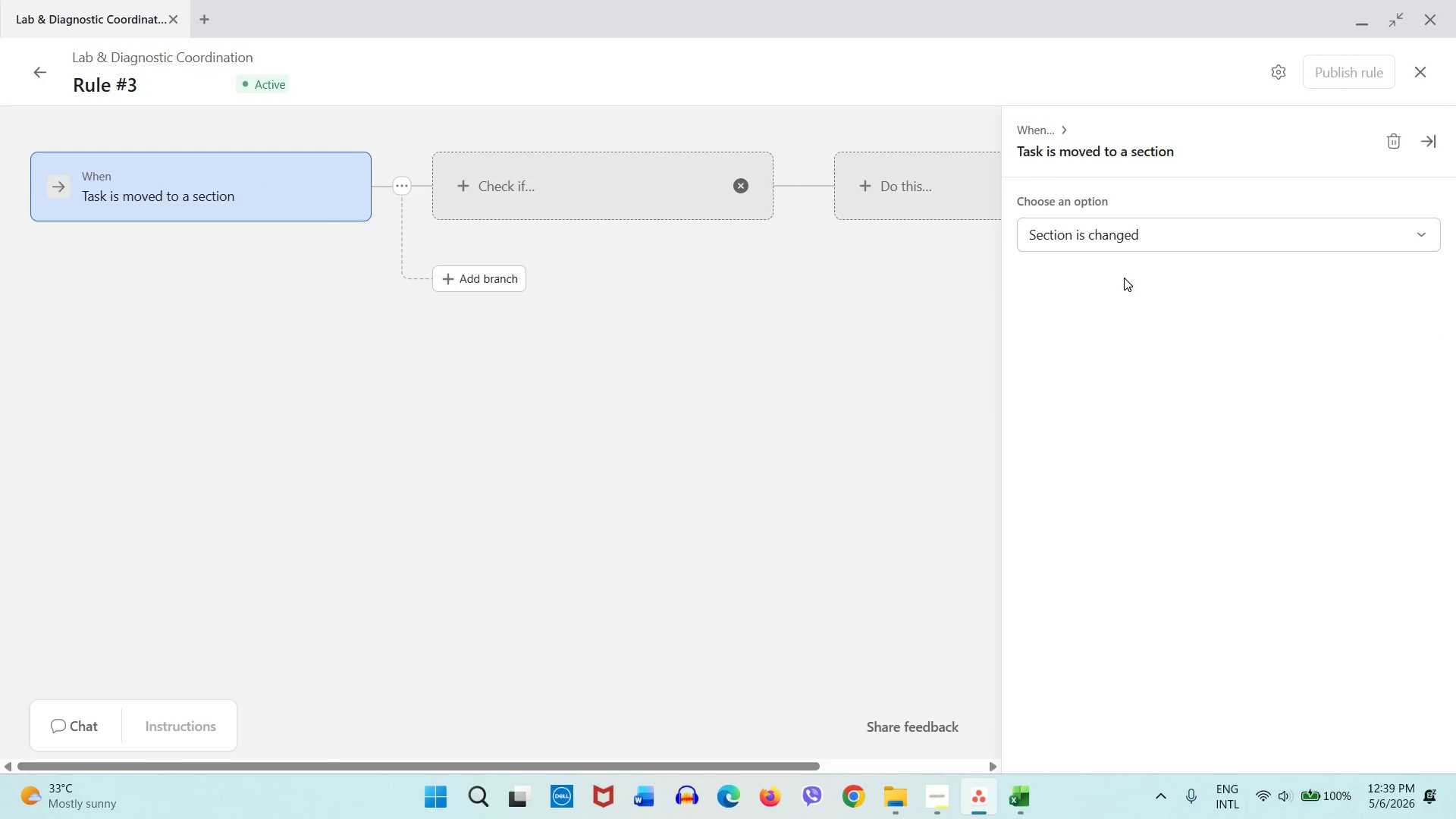 
left_click([1130, 237])
 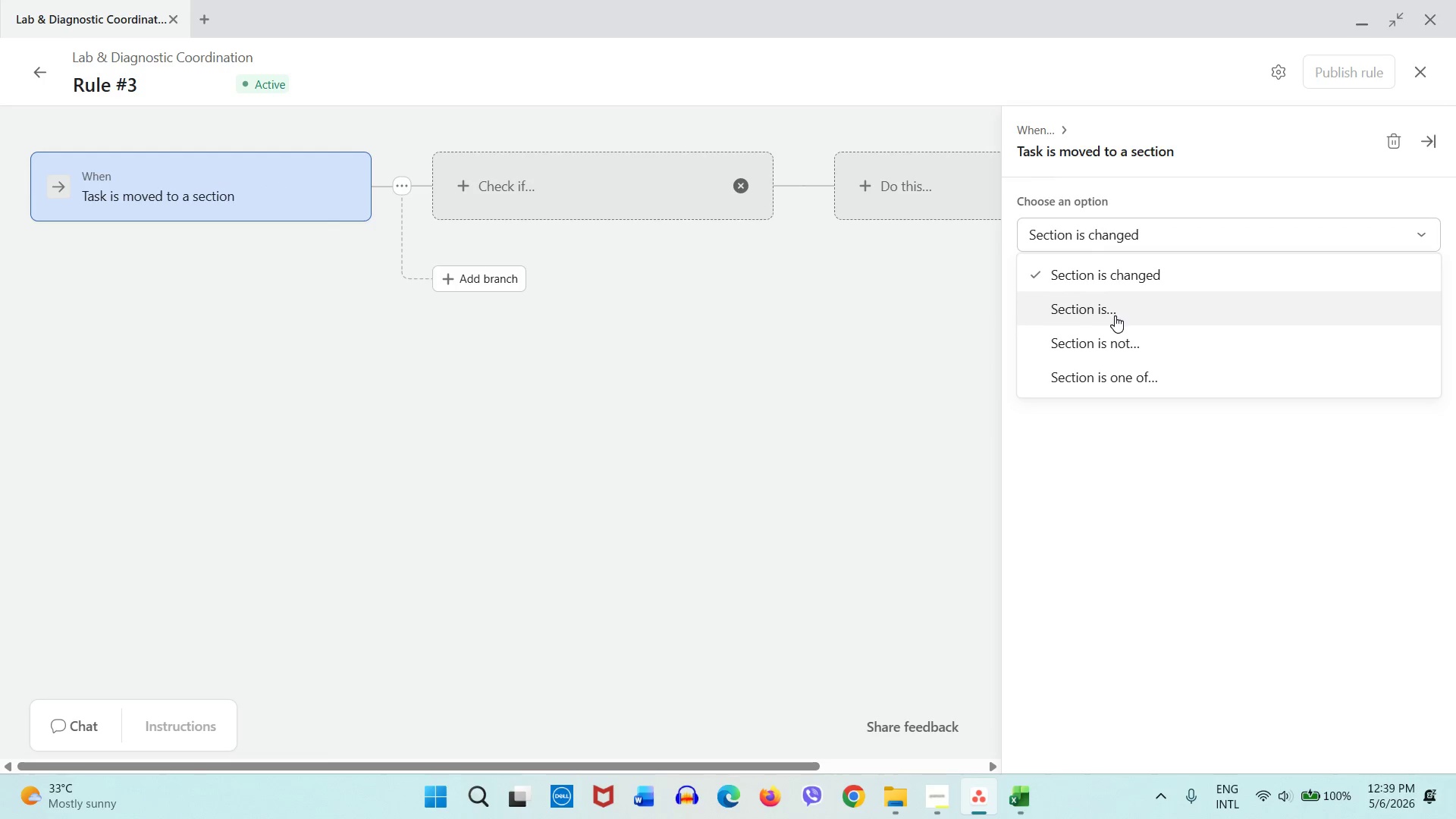 
left_click([1115, 315])
 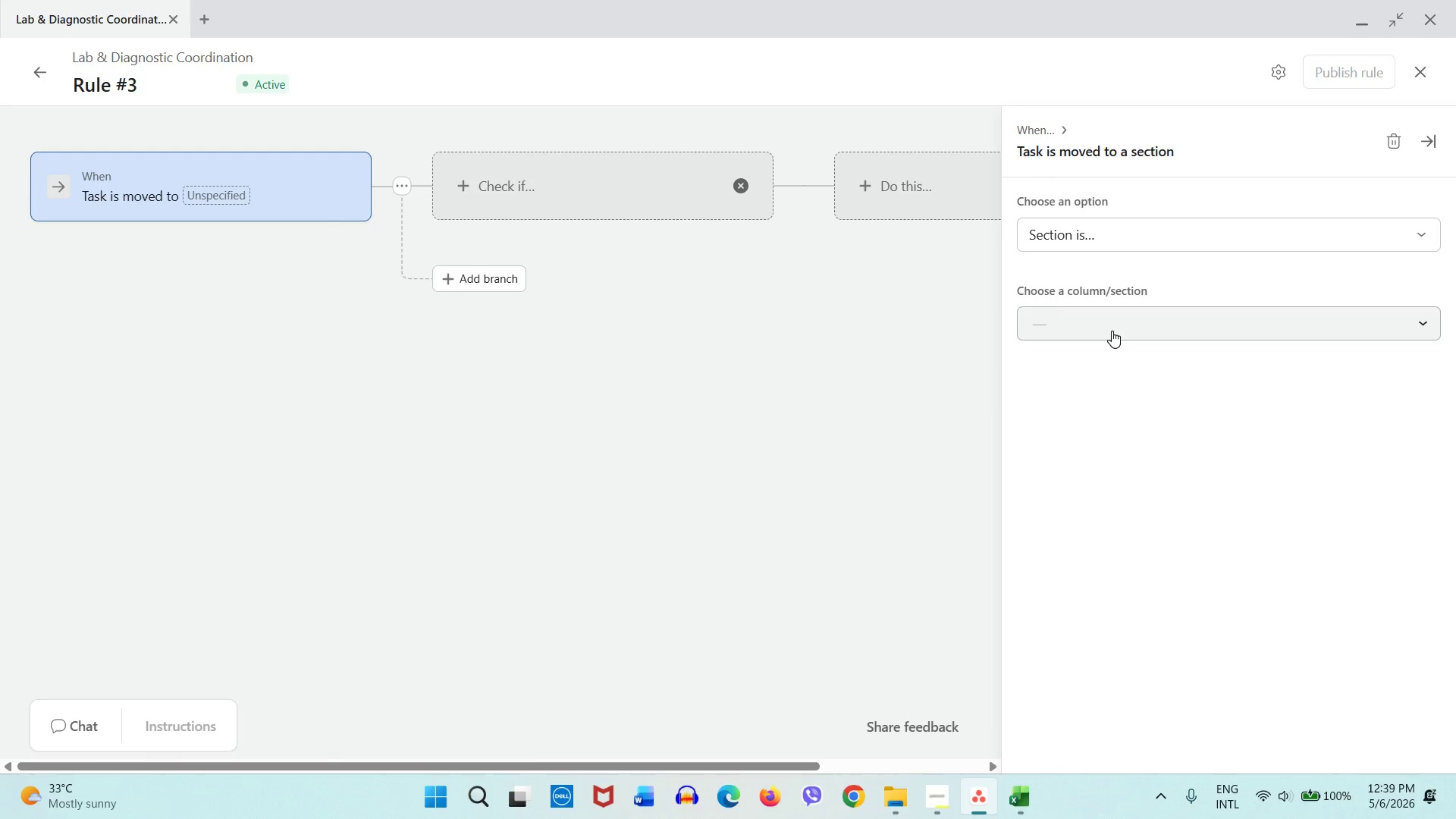 
left_click([936, 814])